 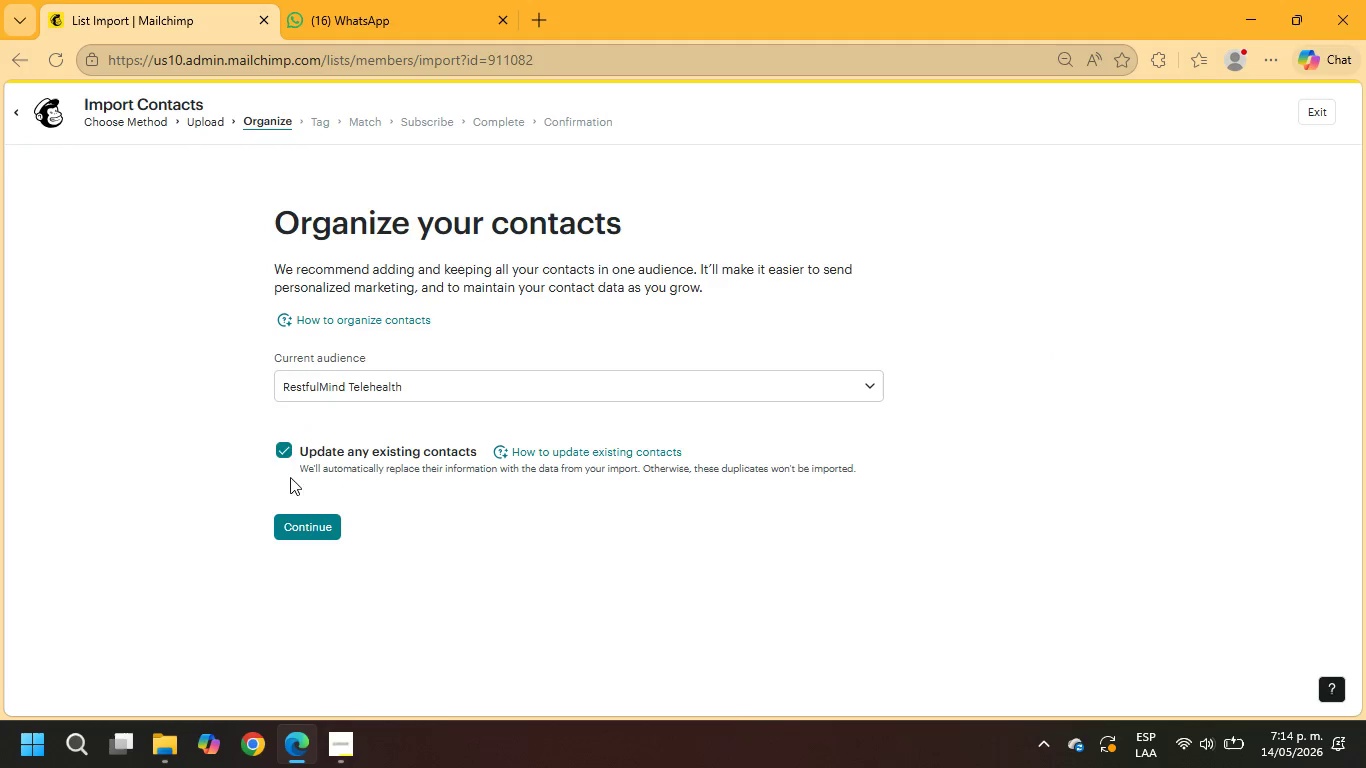 
left_click([296, 528])
 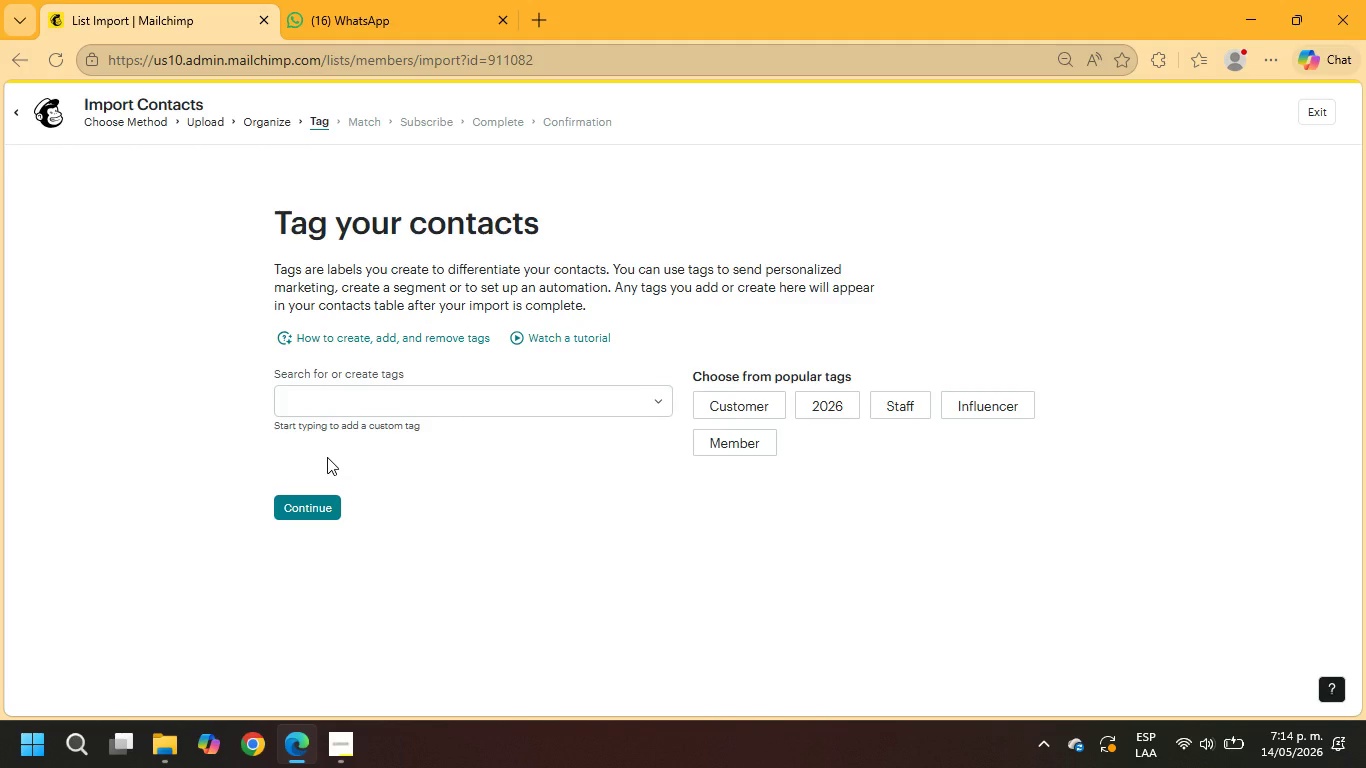 
wait(8.51)
 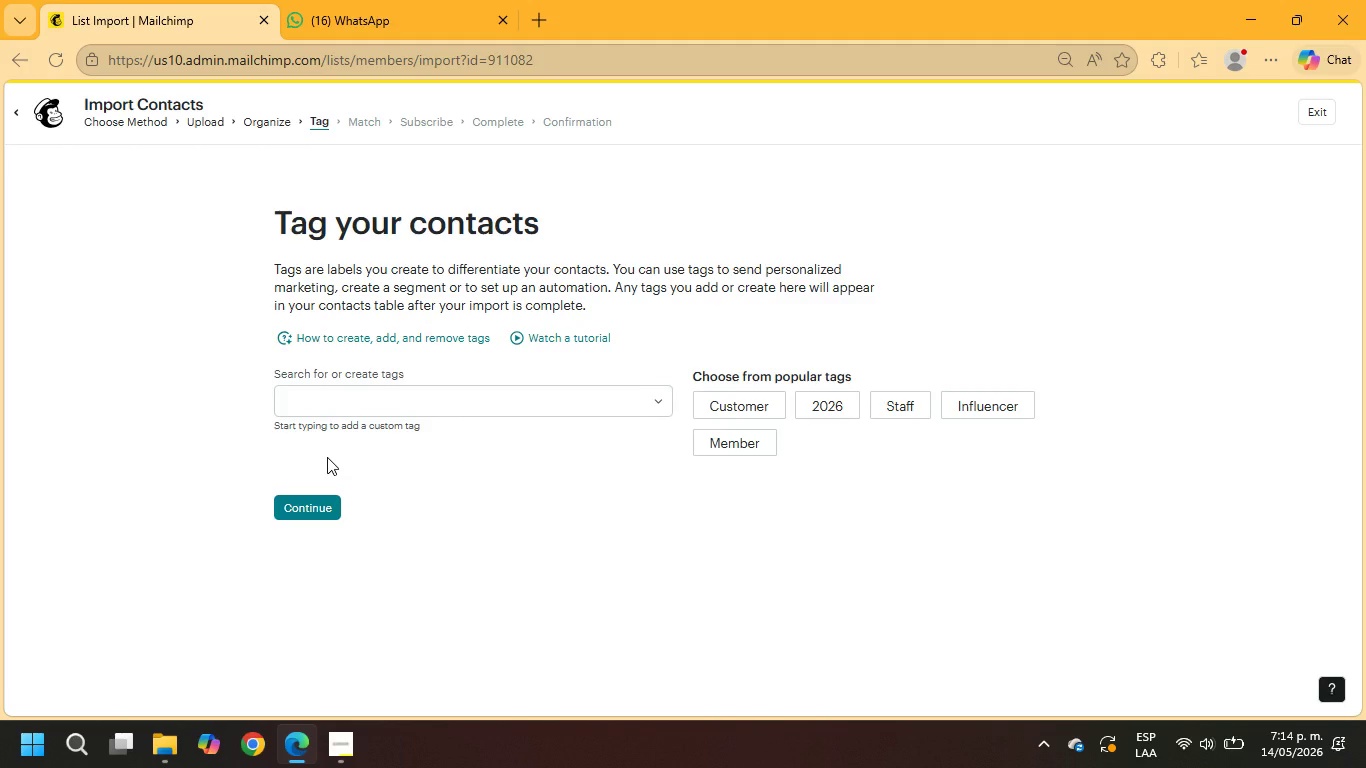 
left_click([313, 492])
 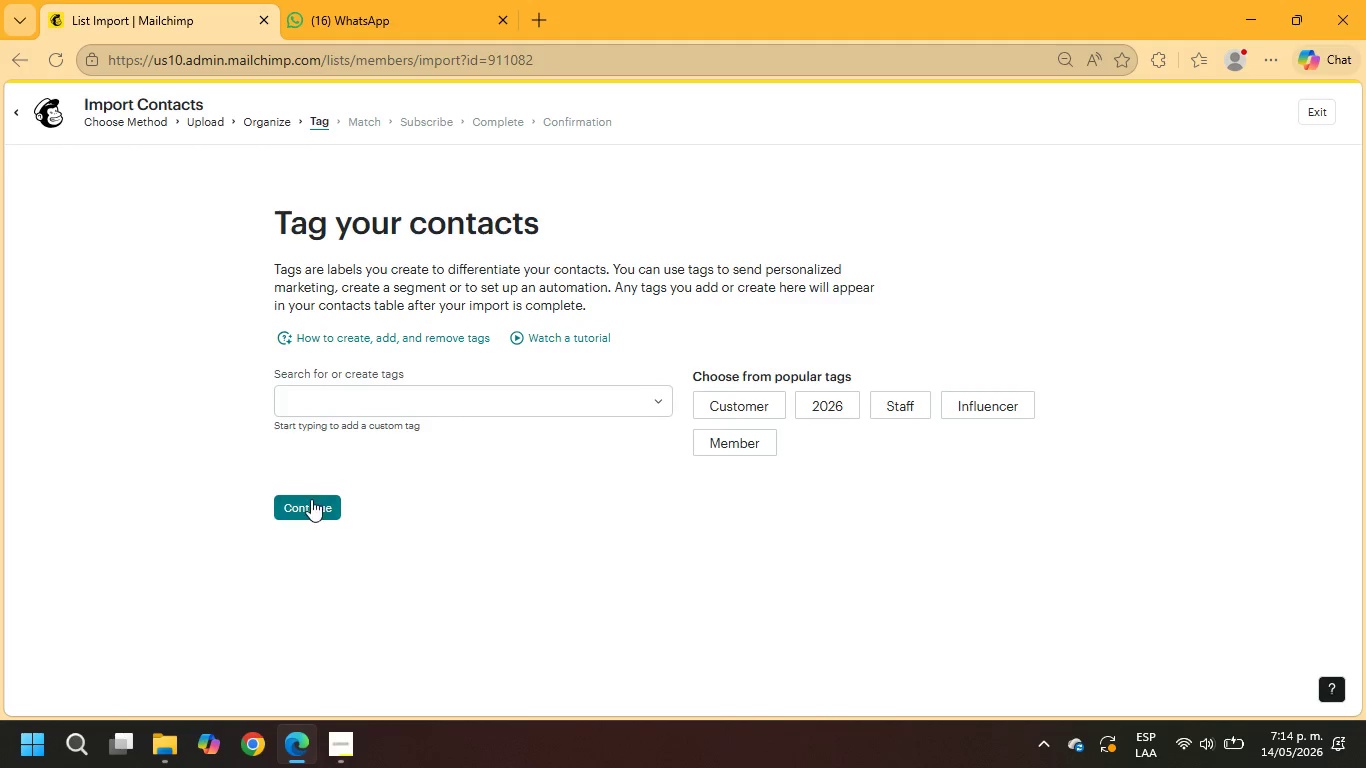 
double_click([311, 499])
 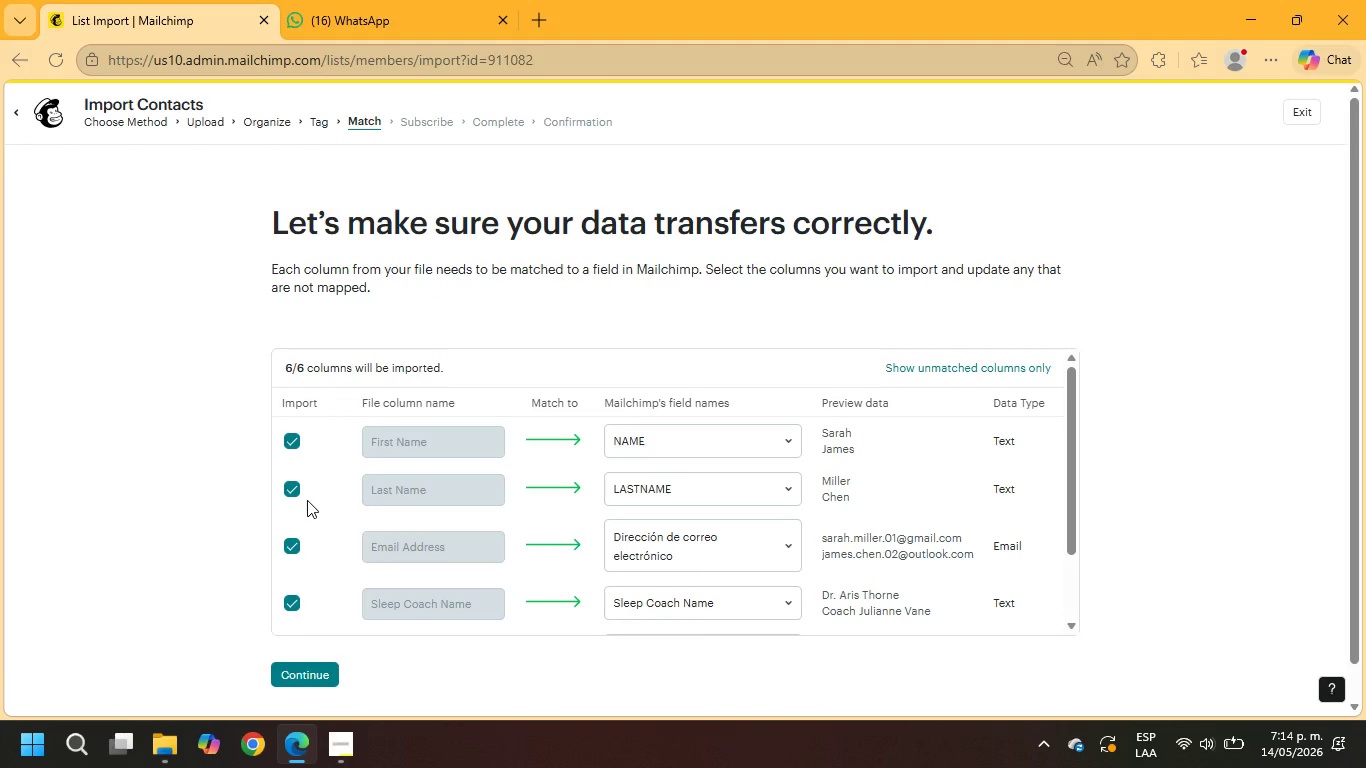 
wait(11.05)
 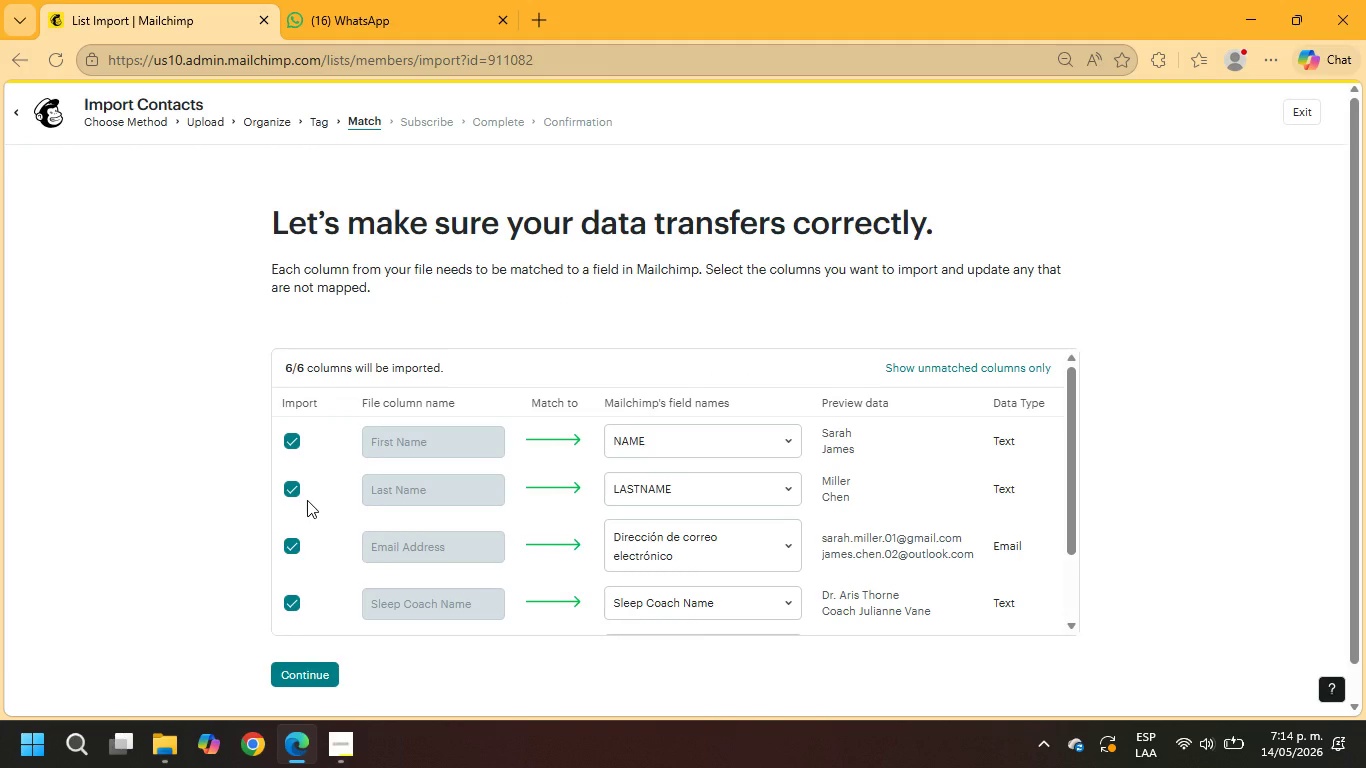 
scroll: coordinate [1039, 594], scroll_direction: down, amount: 2.0
 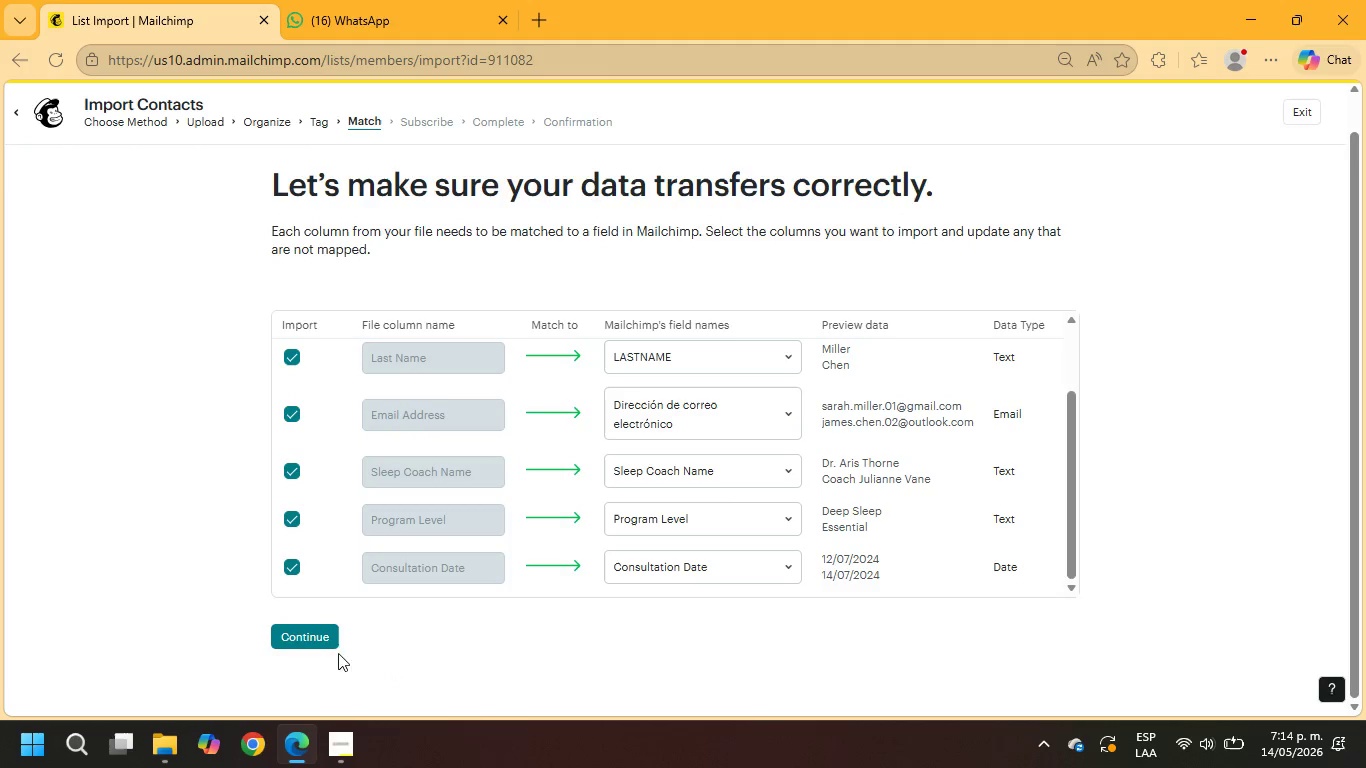 
left_click([316, 642])
 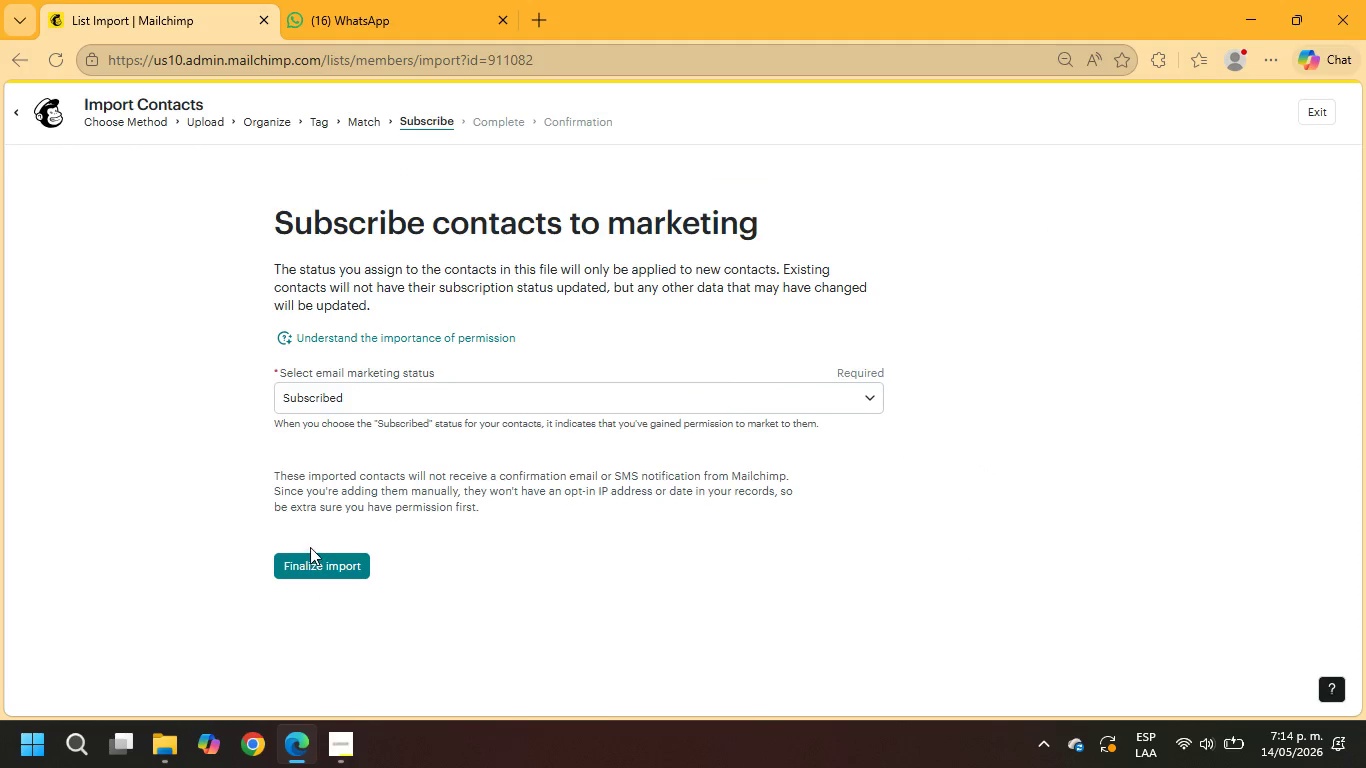 
left_click([305, 575])
 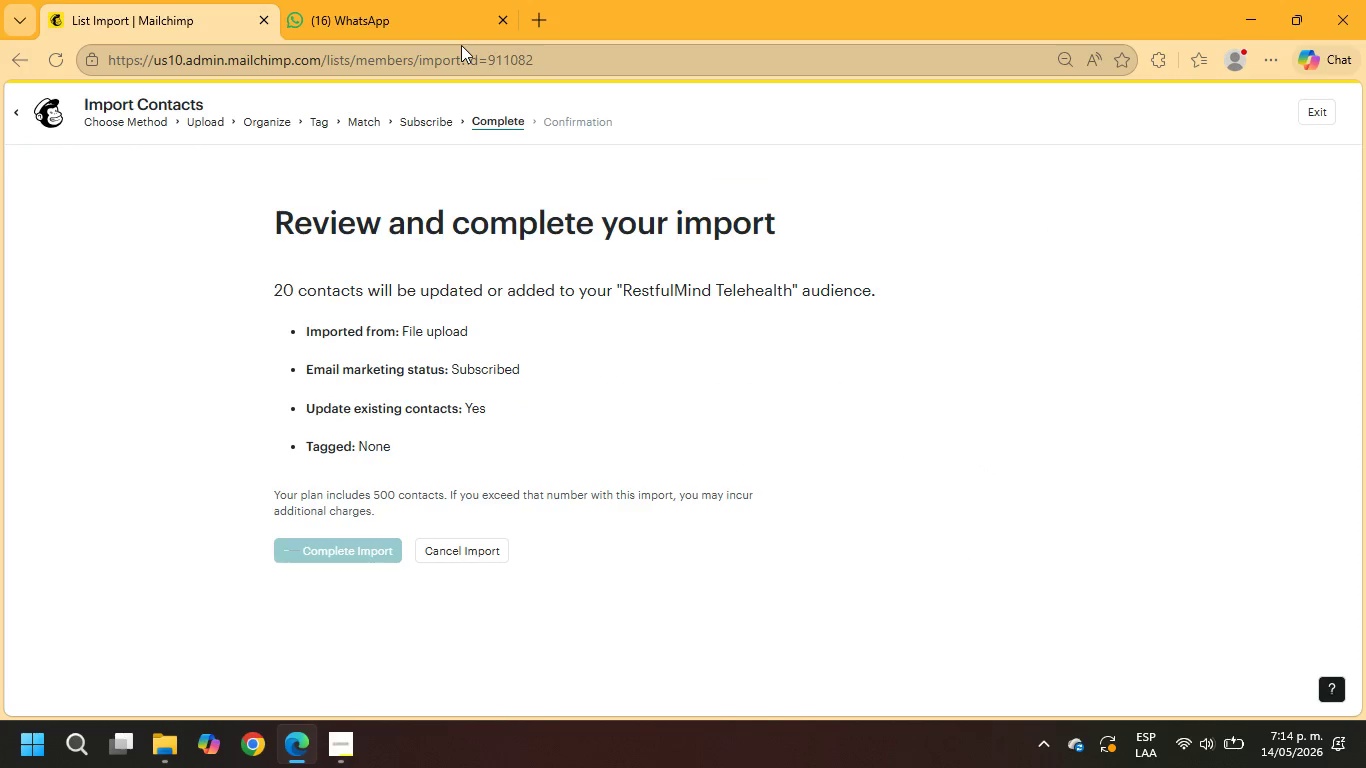 
wait(8.23)
 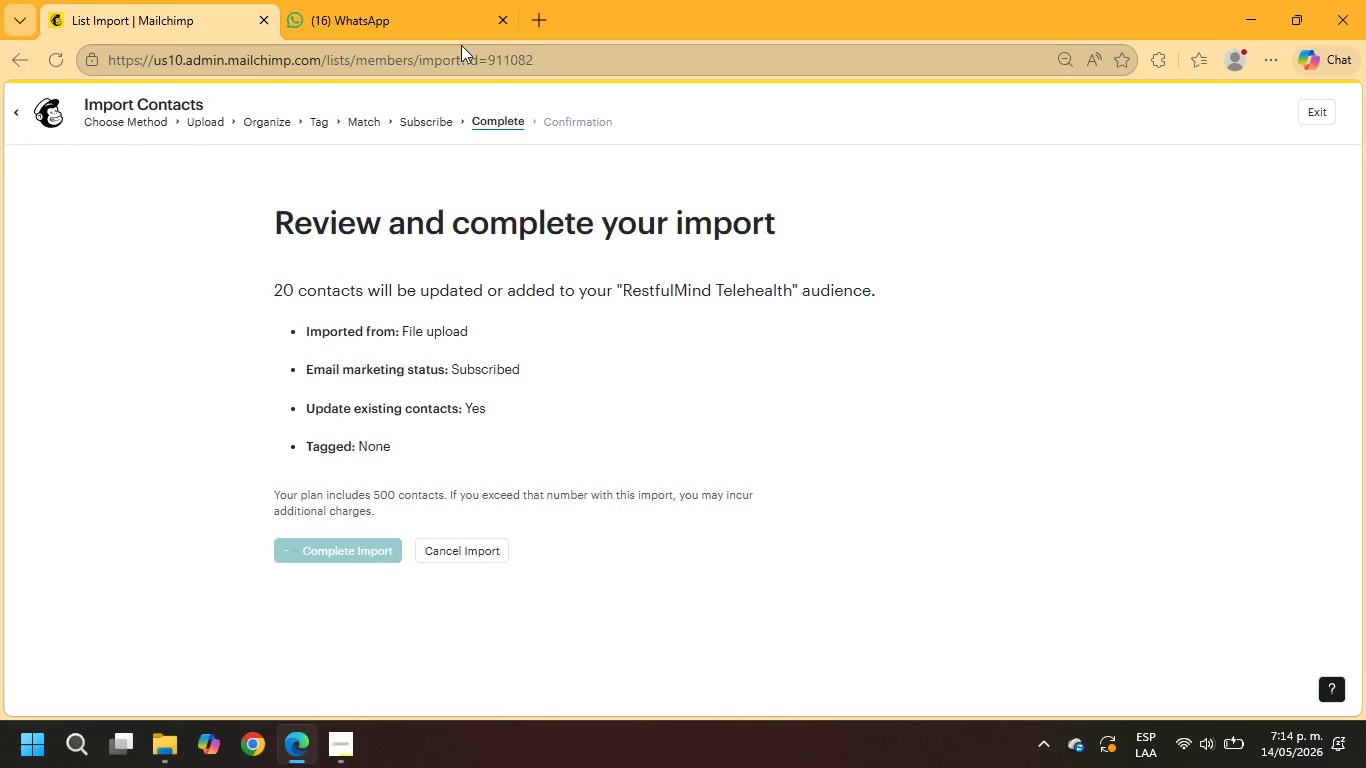 
left_click([1324, 109])